 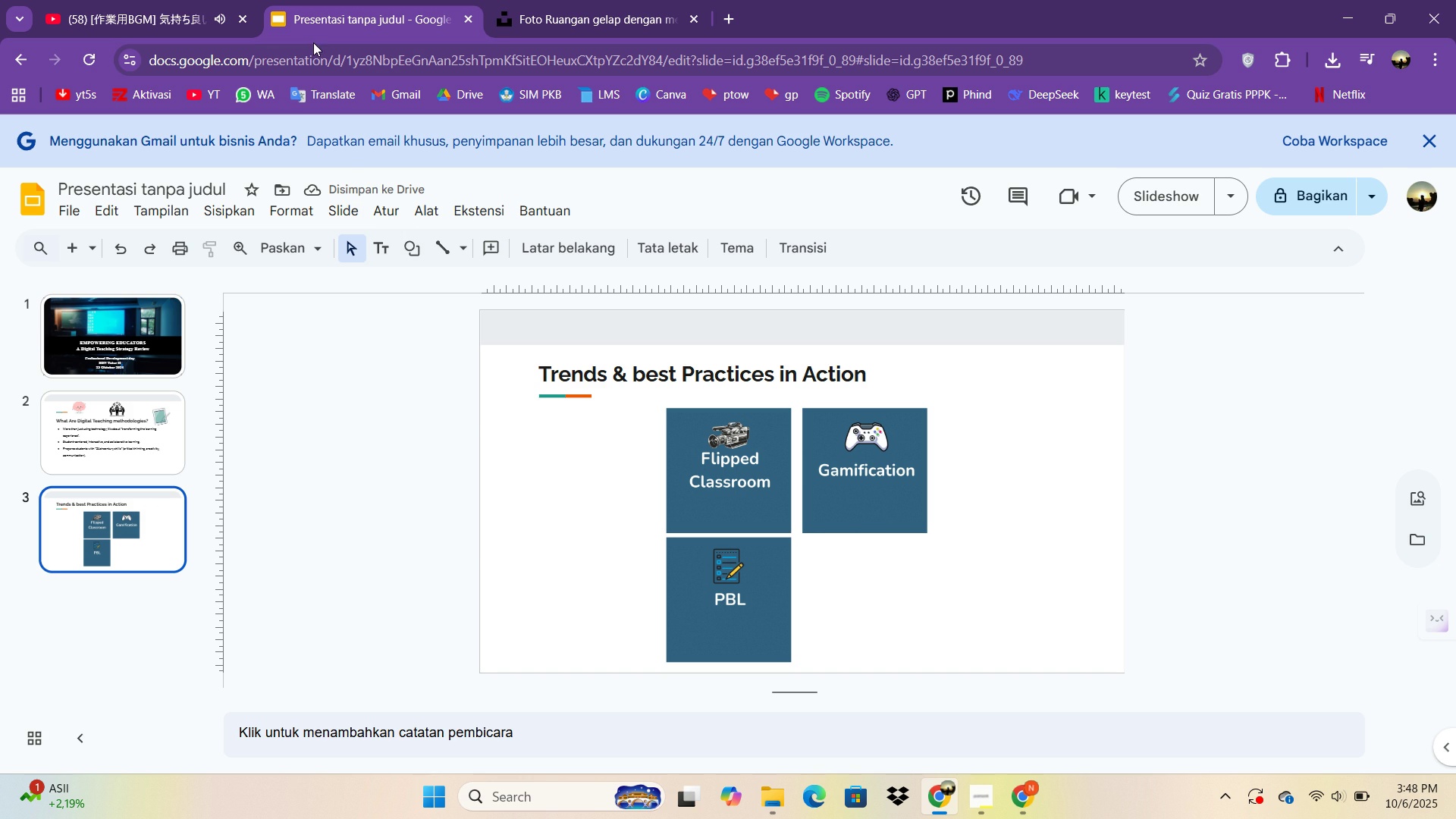 
left_click([221, 217])
 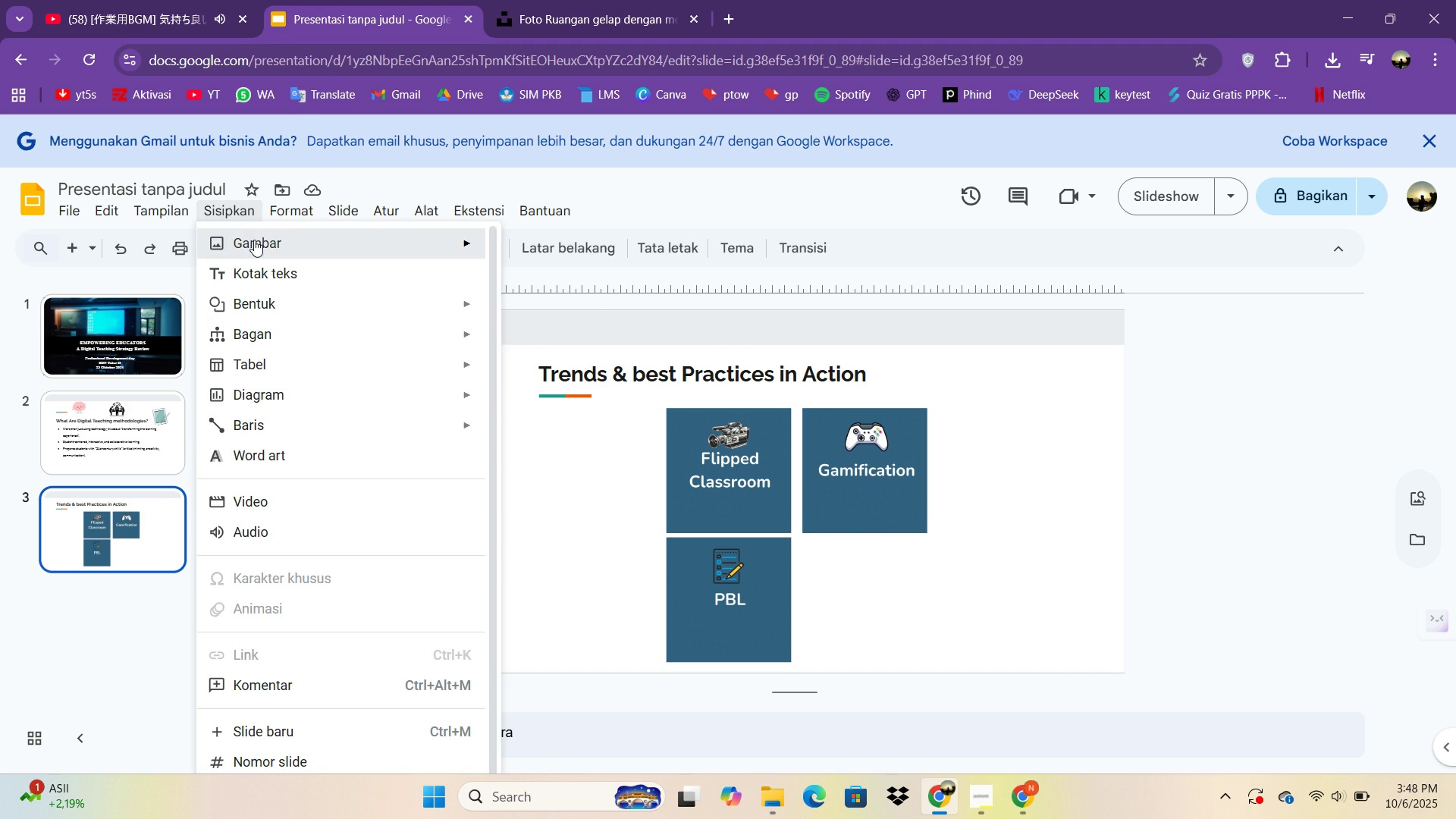 
left_click([254, 240])
 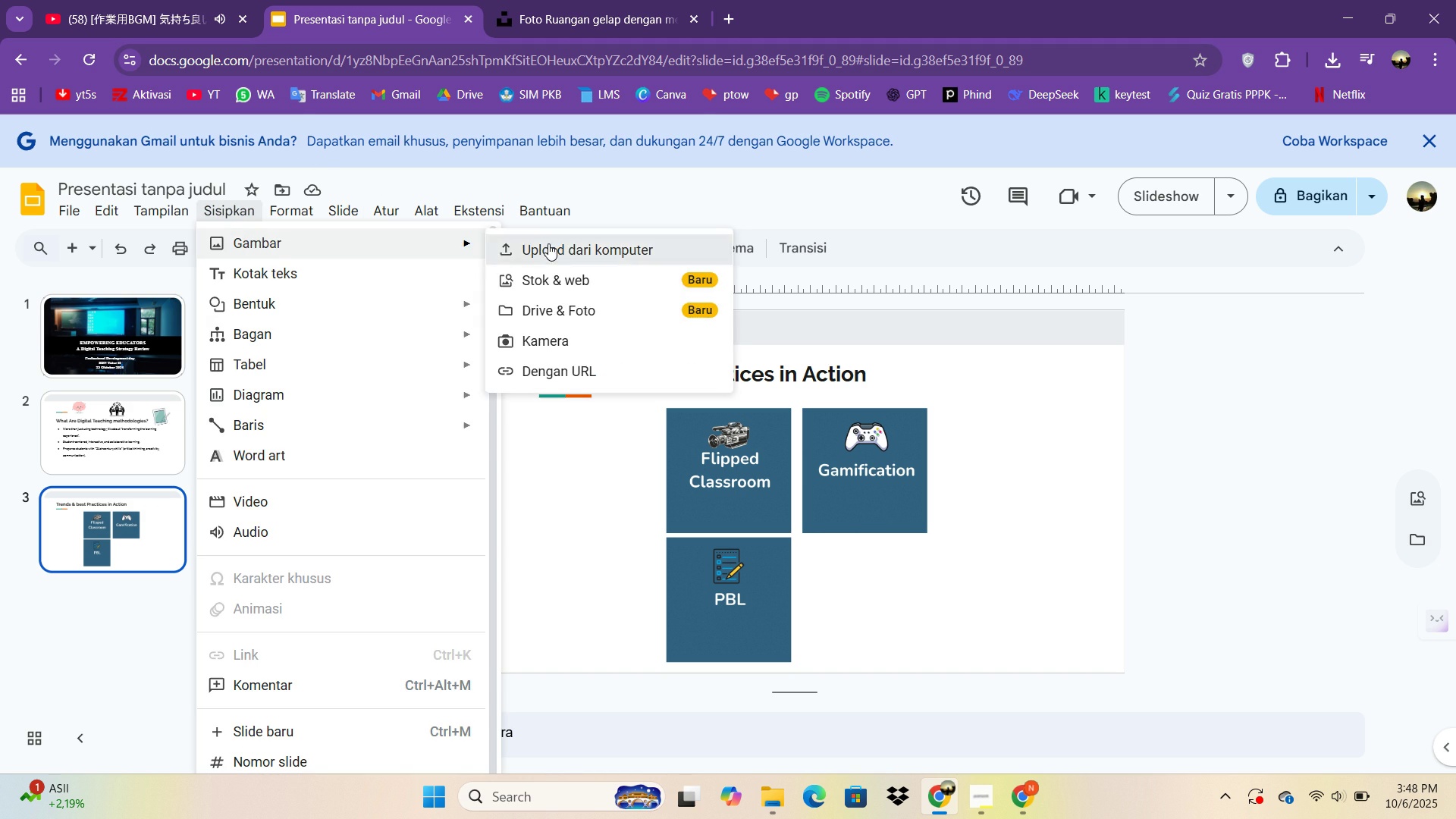 
left_click([548, 243])
 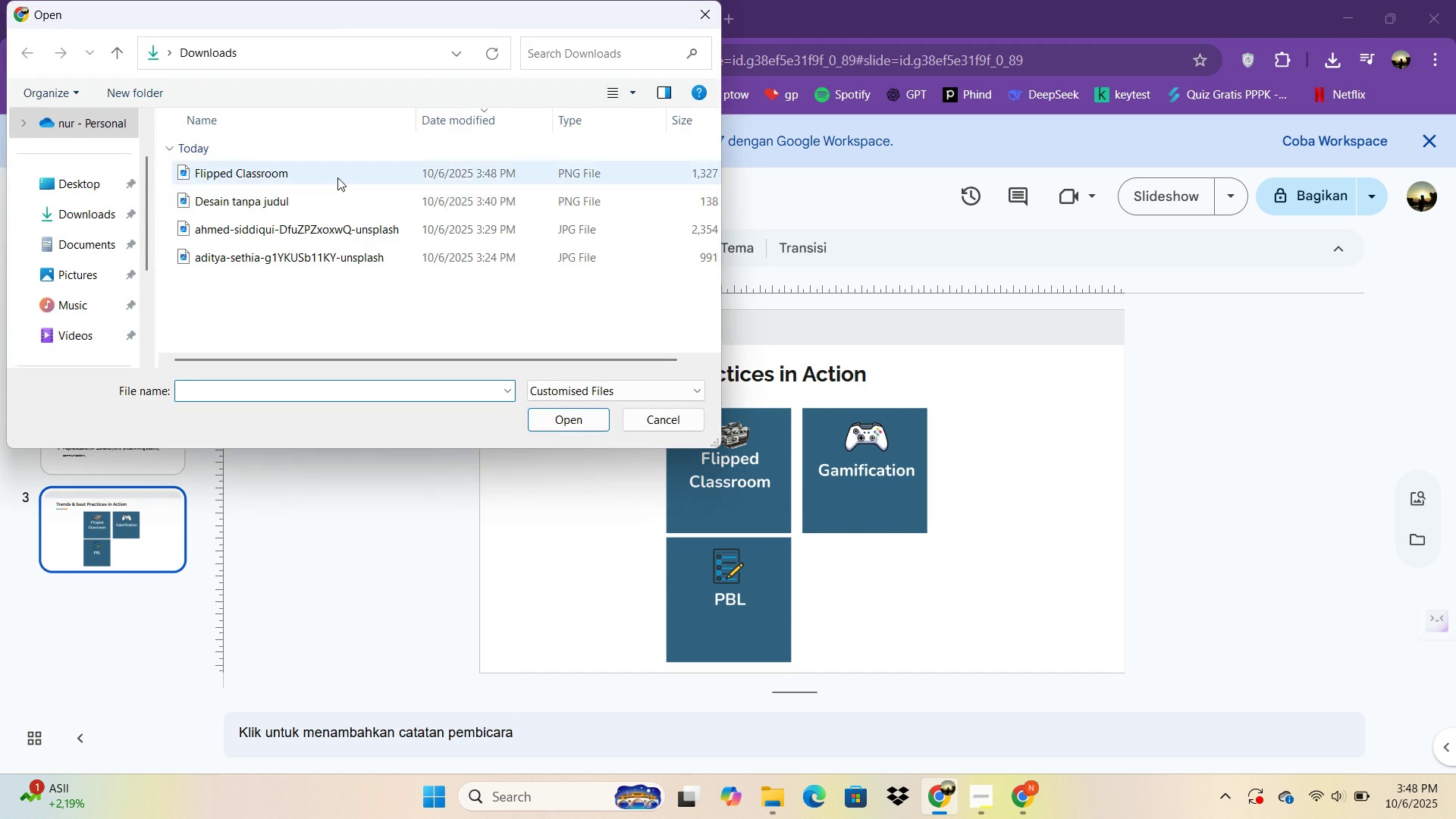 
double_click([337, 177])
 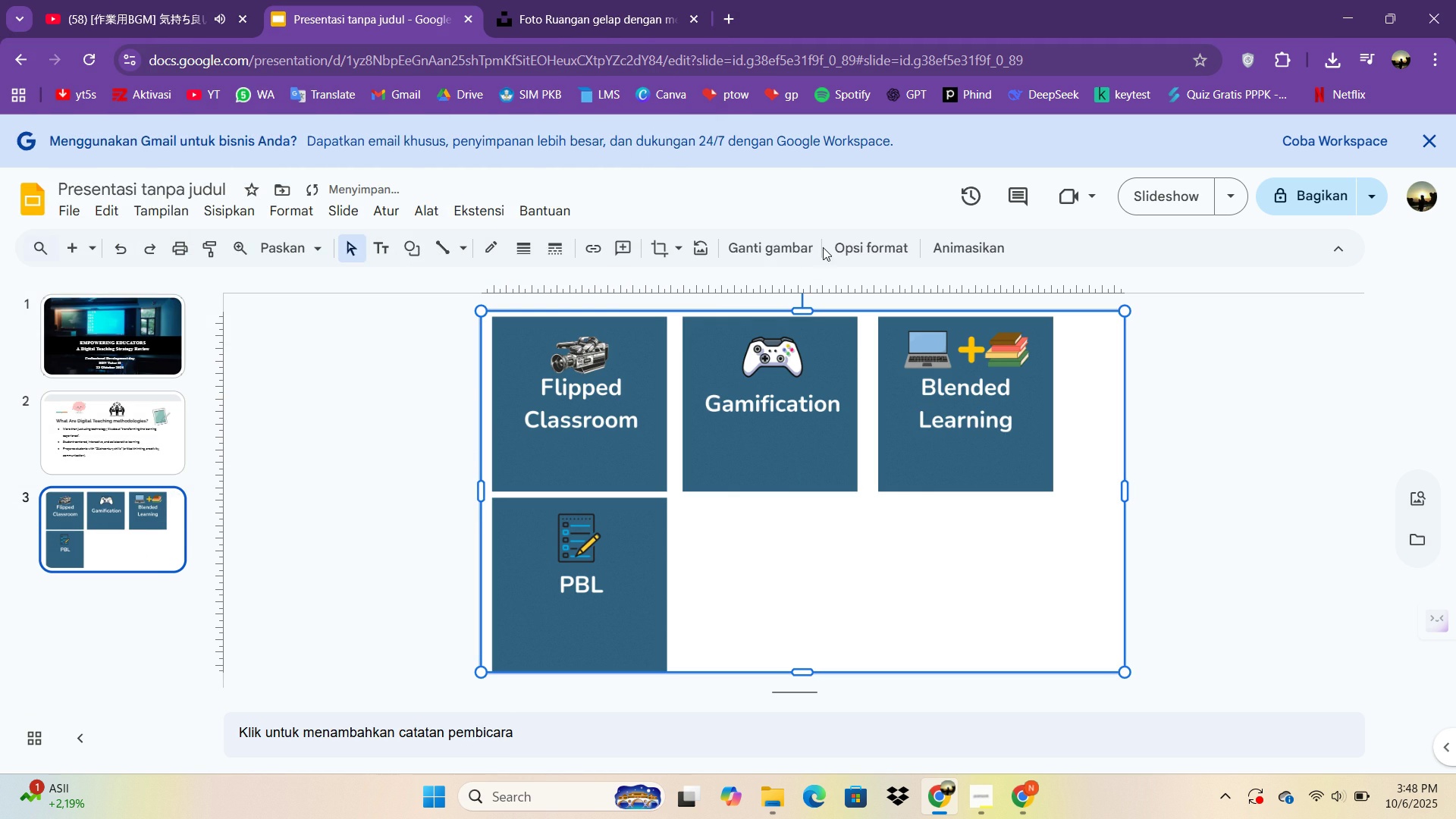 
left_click([662, 253])